 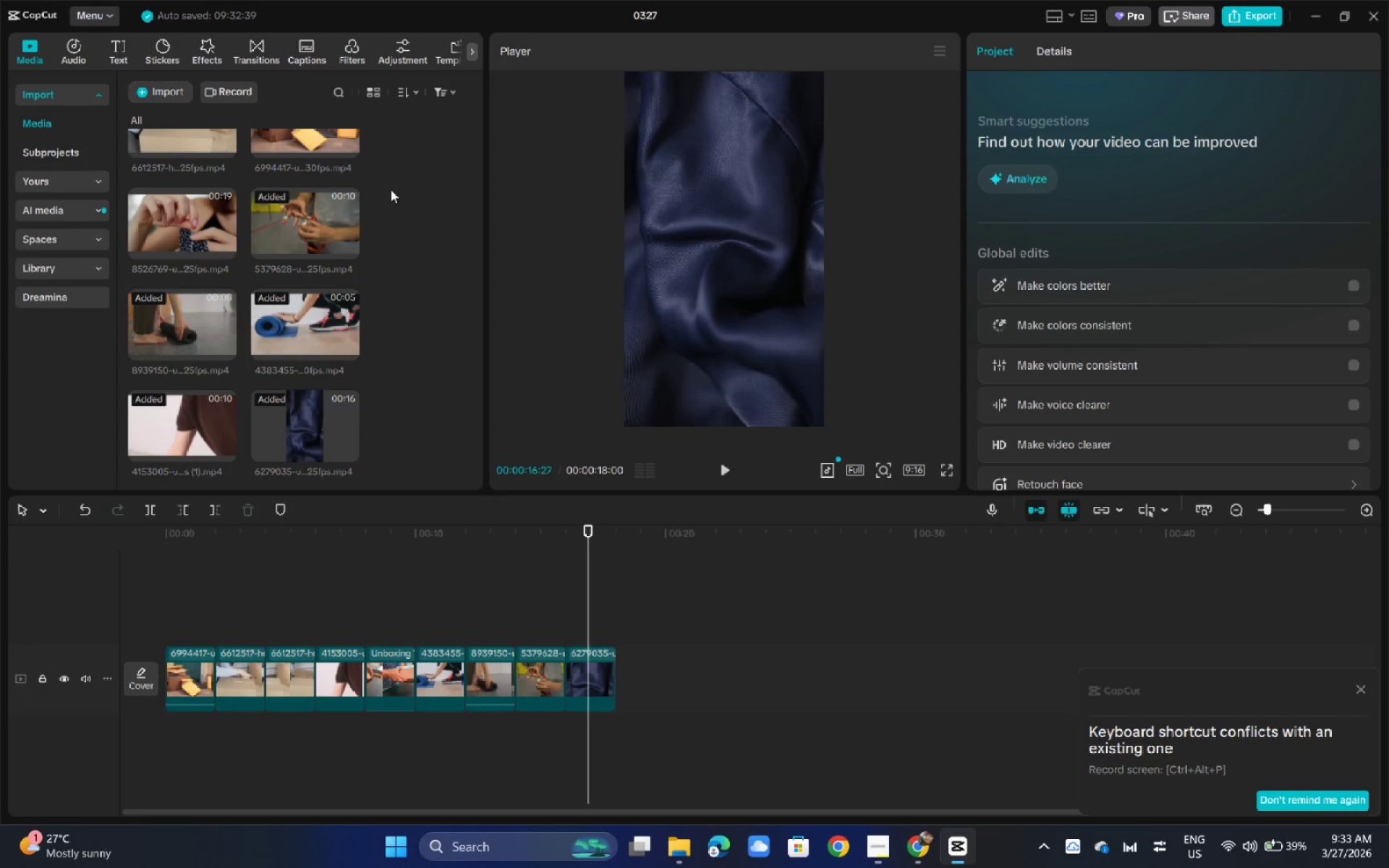 
scroll: coordinate [315, 244], scroll_direction: down, amount: 2.0
 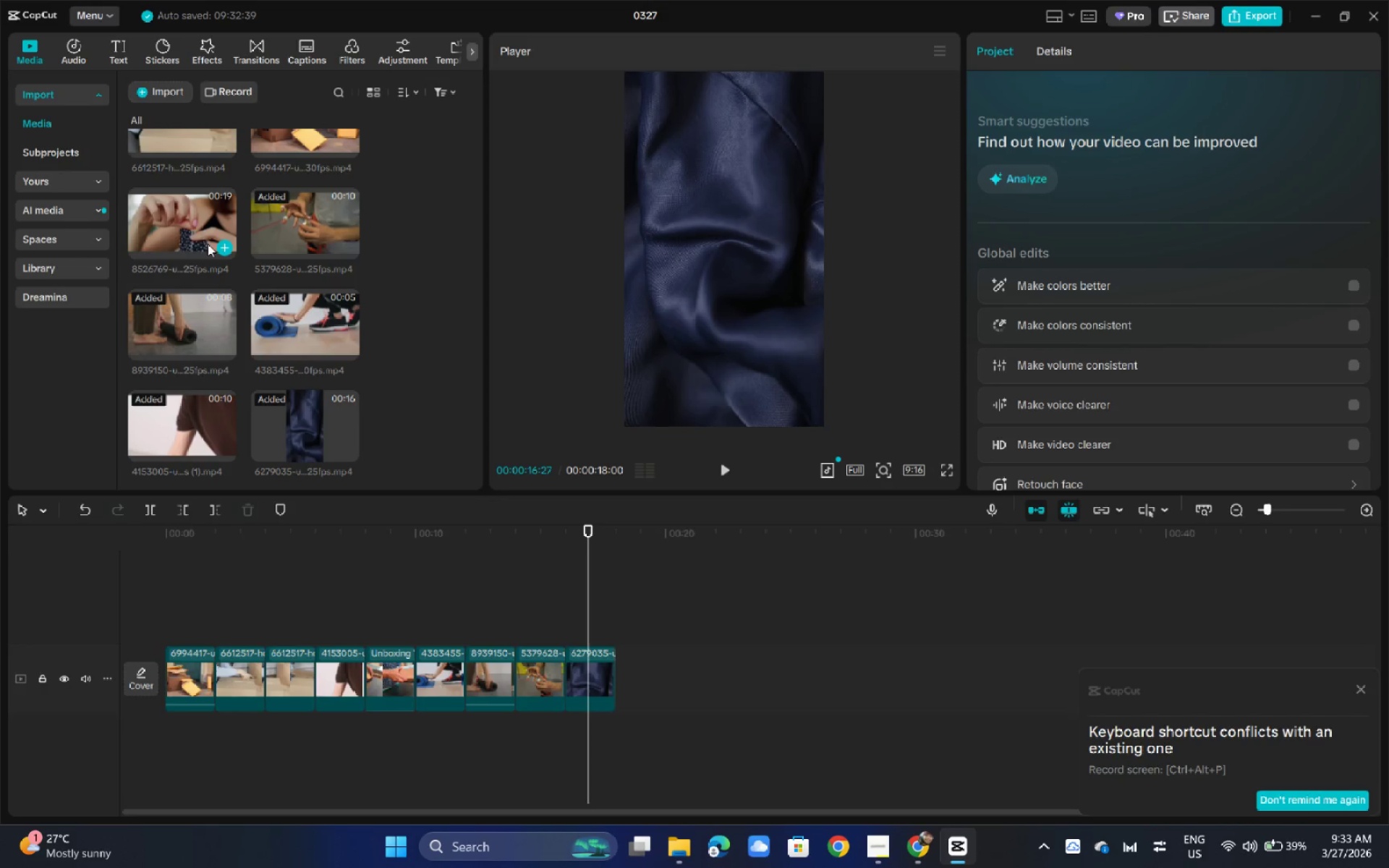 
left_click_drag(start_coordinate=[191, 229], to_coordinate=[564, 676])
 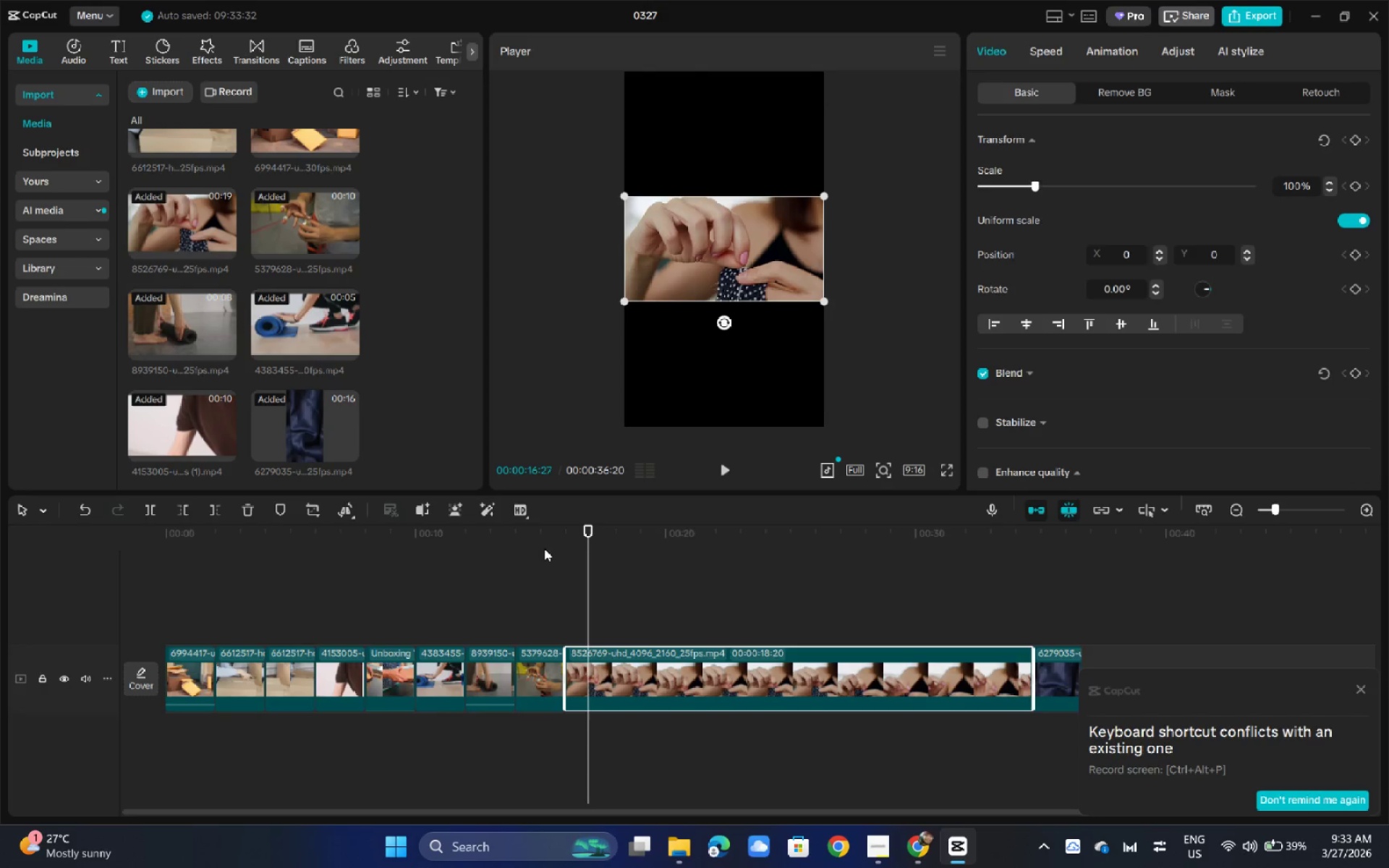 
left_click_drag(start_coordinate=[537, 544], to_coordinate=[499, 539])
 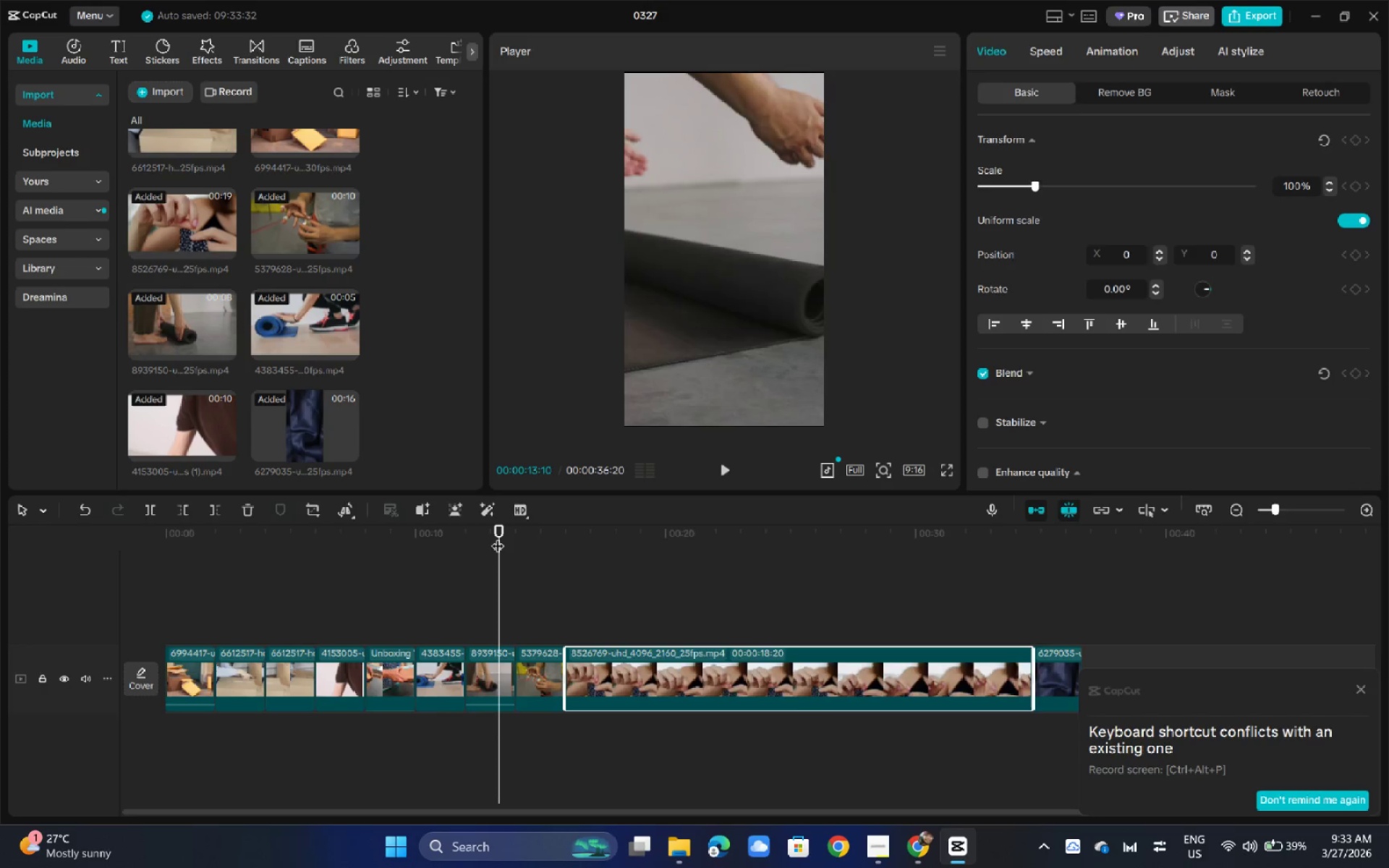 
type(vv )
 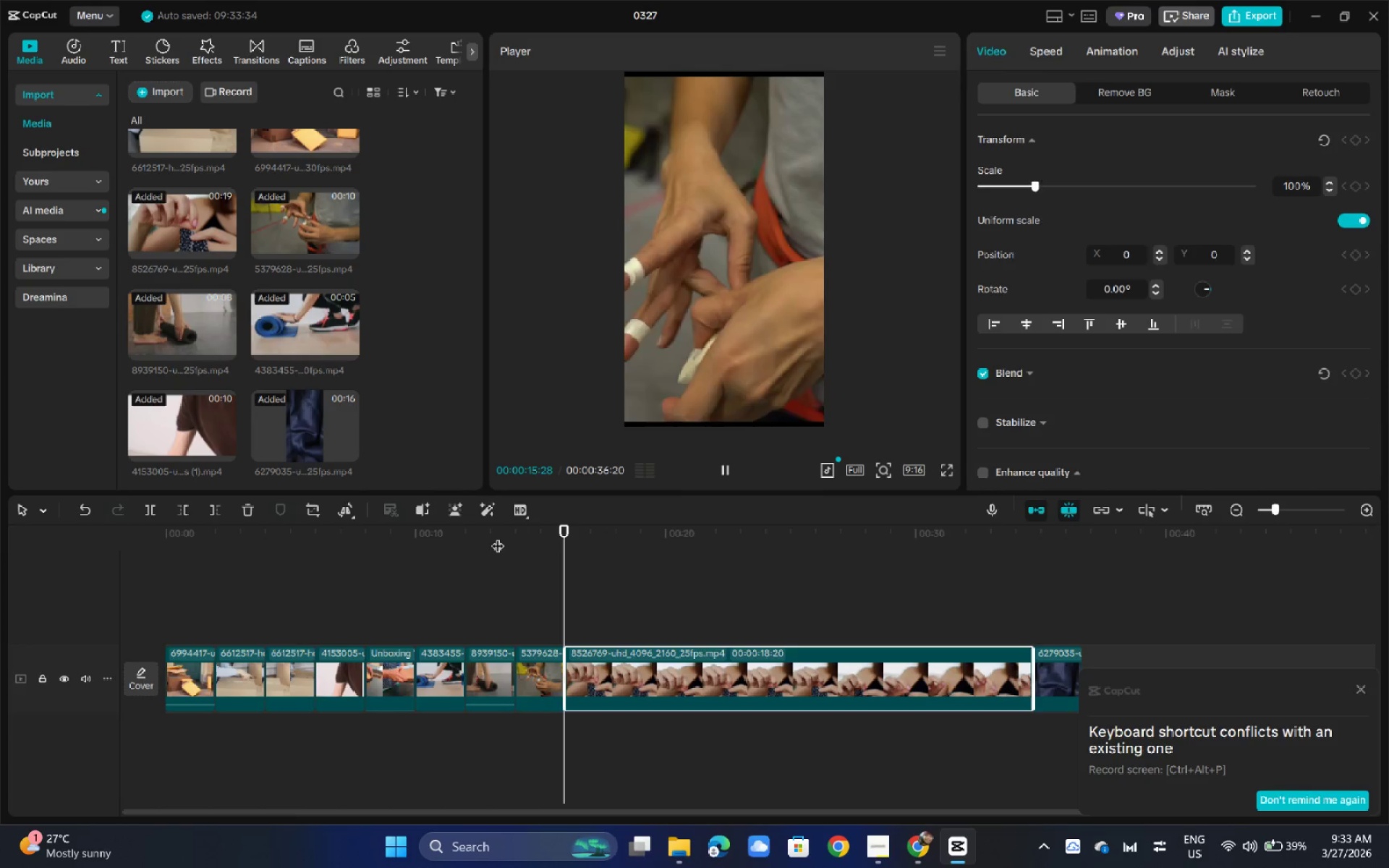 
key(Space)
 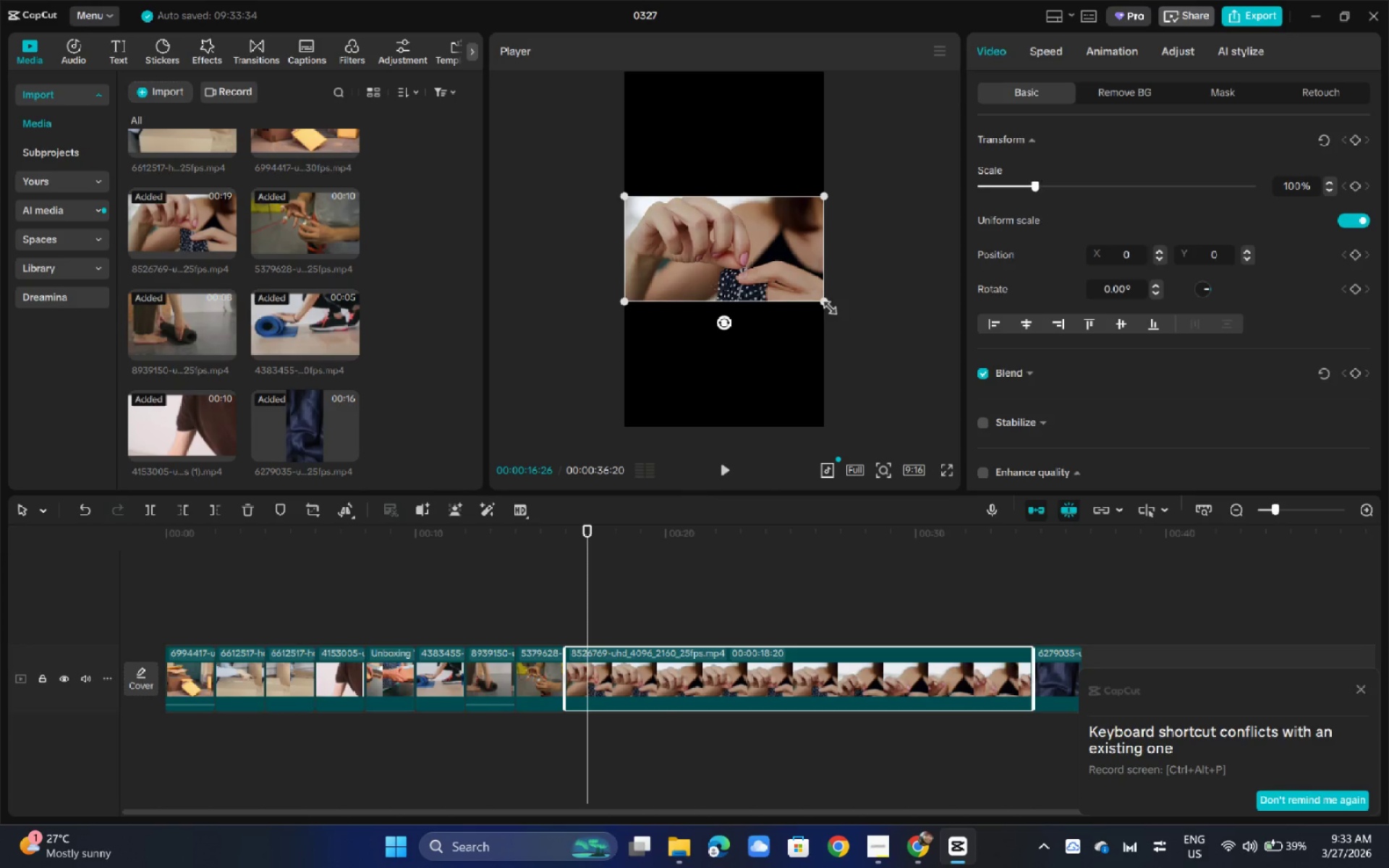 
left_click_drag(start_coordinate=[825, 302], to_coordinate=[1075, 659])
 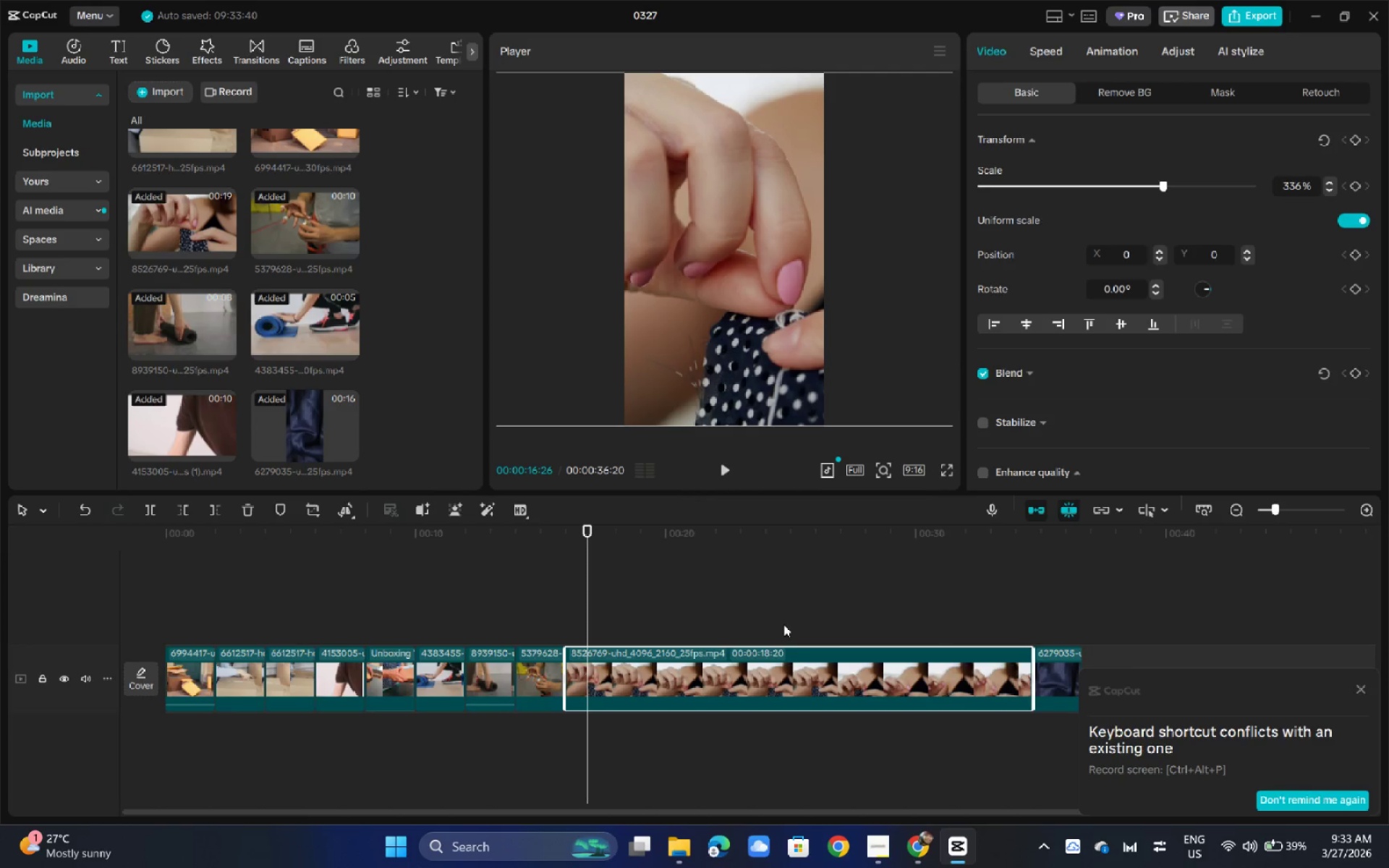 
key(Space)
 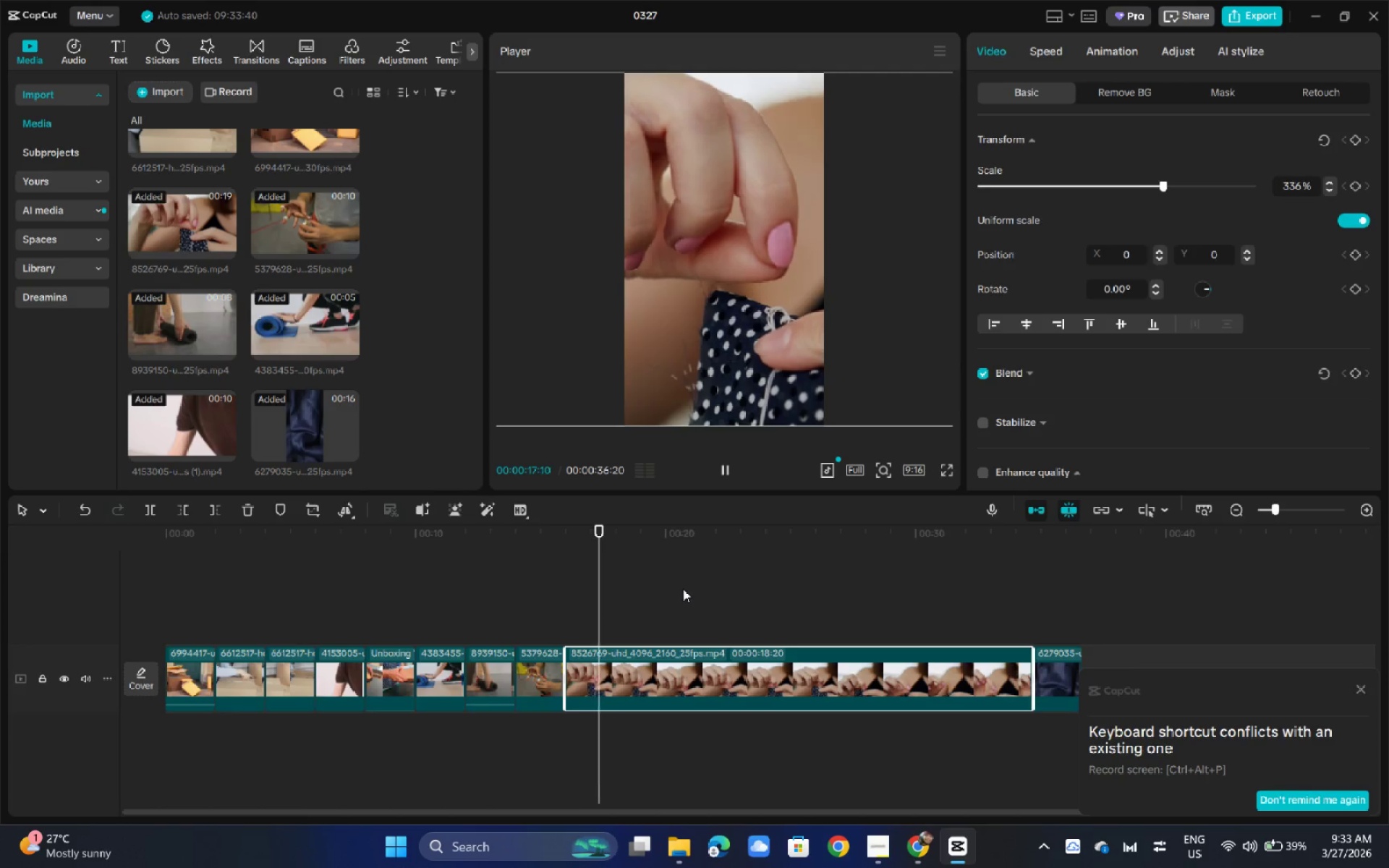 
key(Space)
 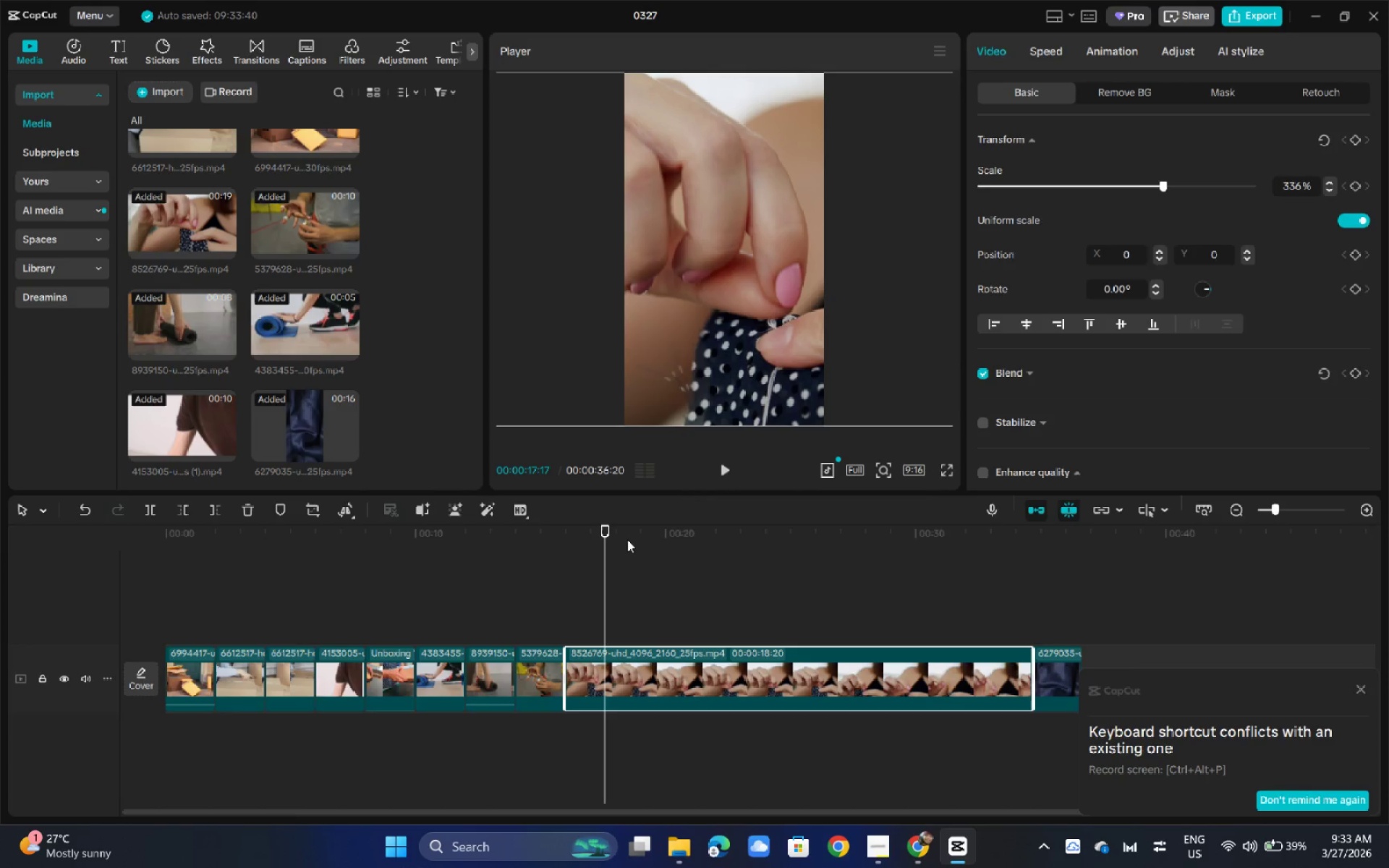 
key(Space)
 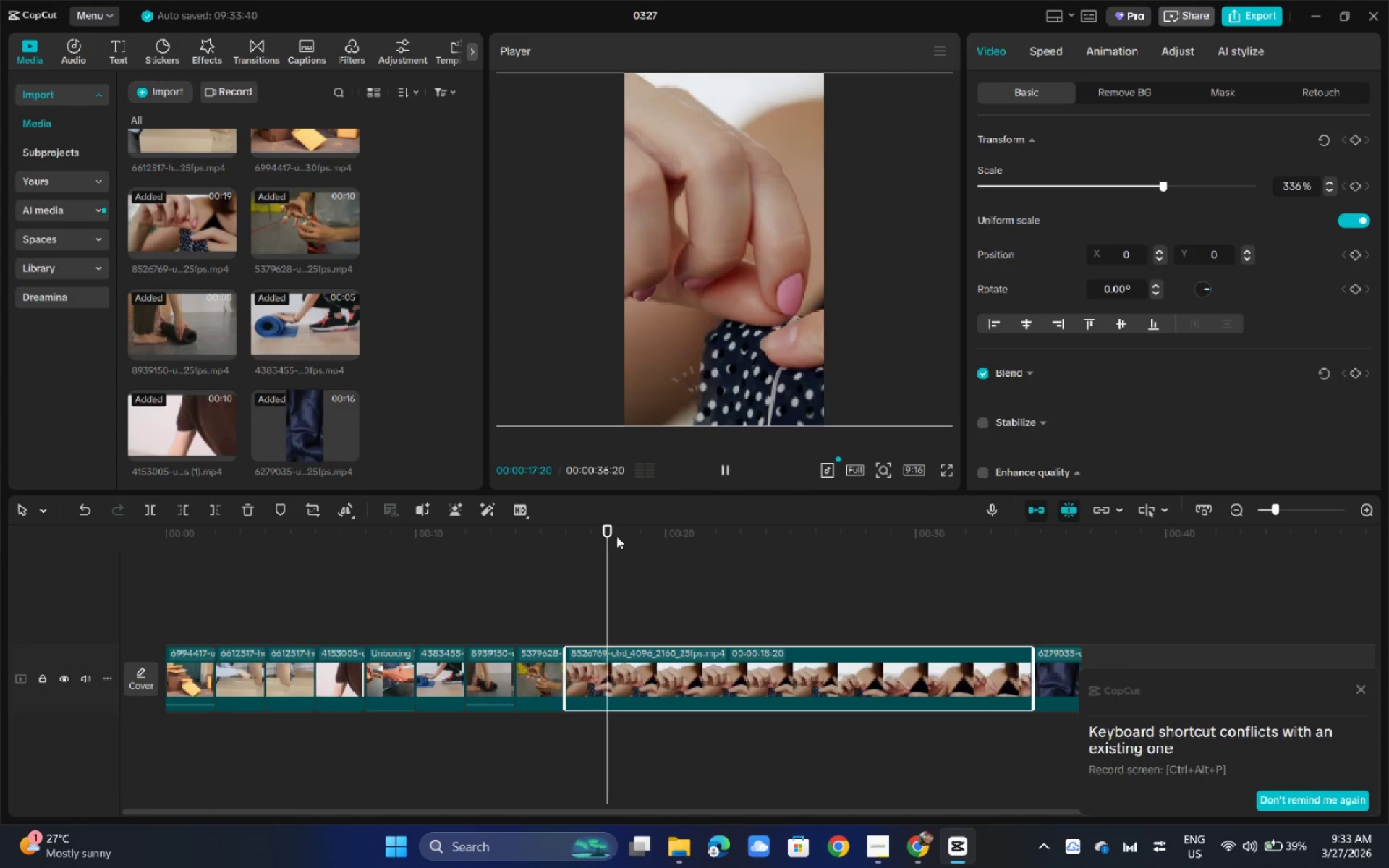 
key(Space)
 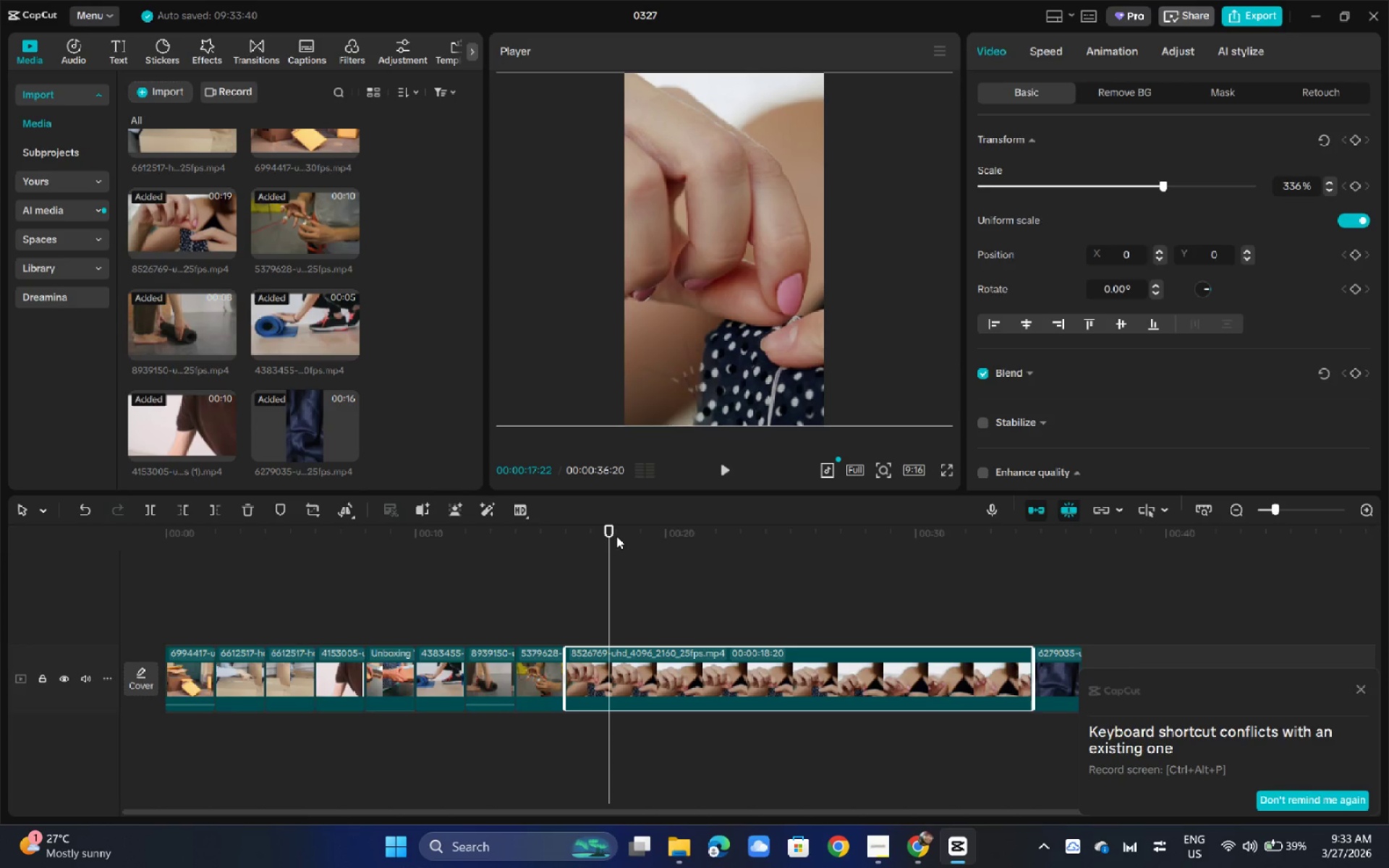 
key(Space)
 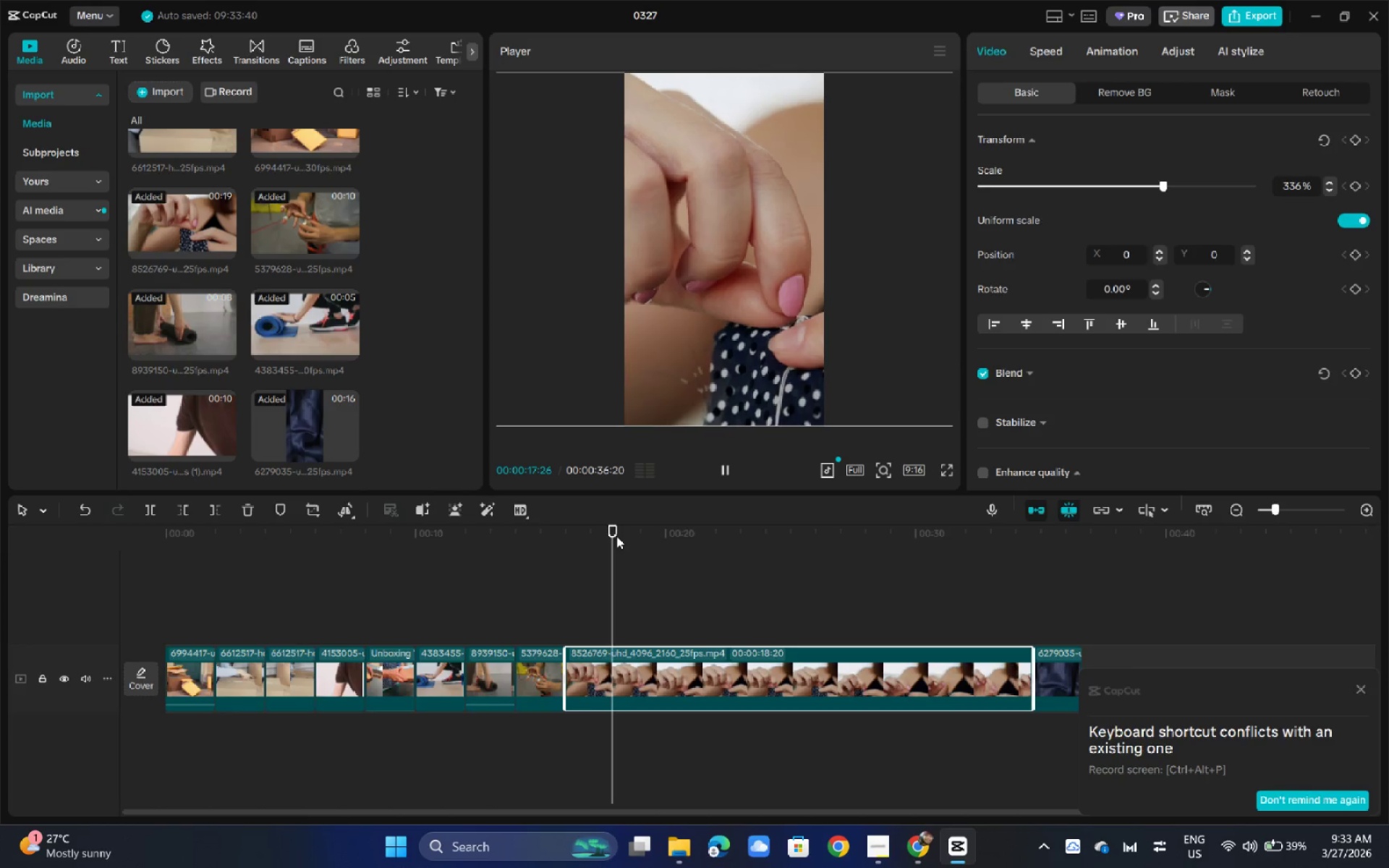 
key(Space)
 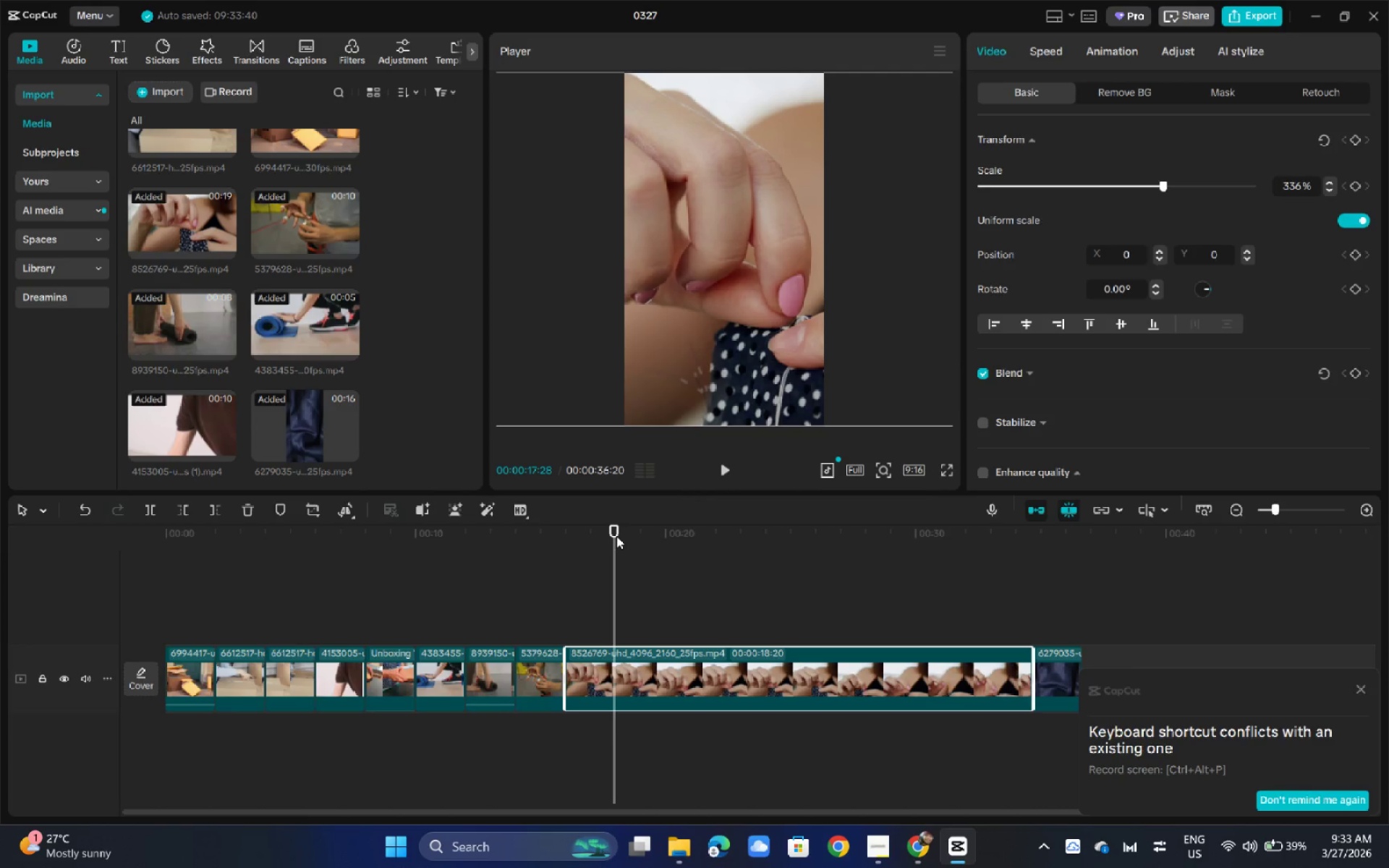 
key(Space)
 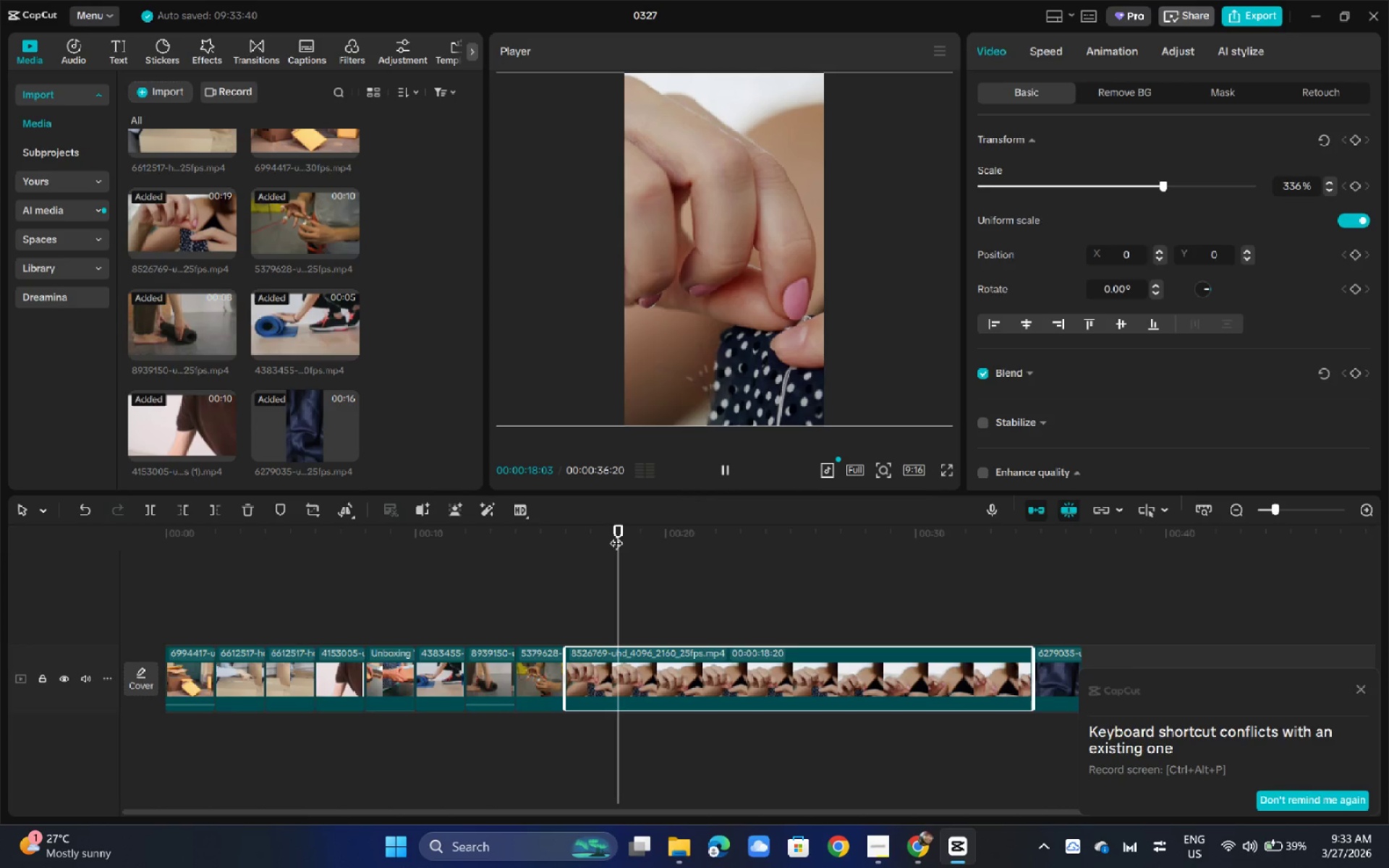 
key(Space)
 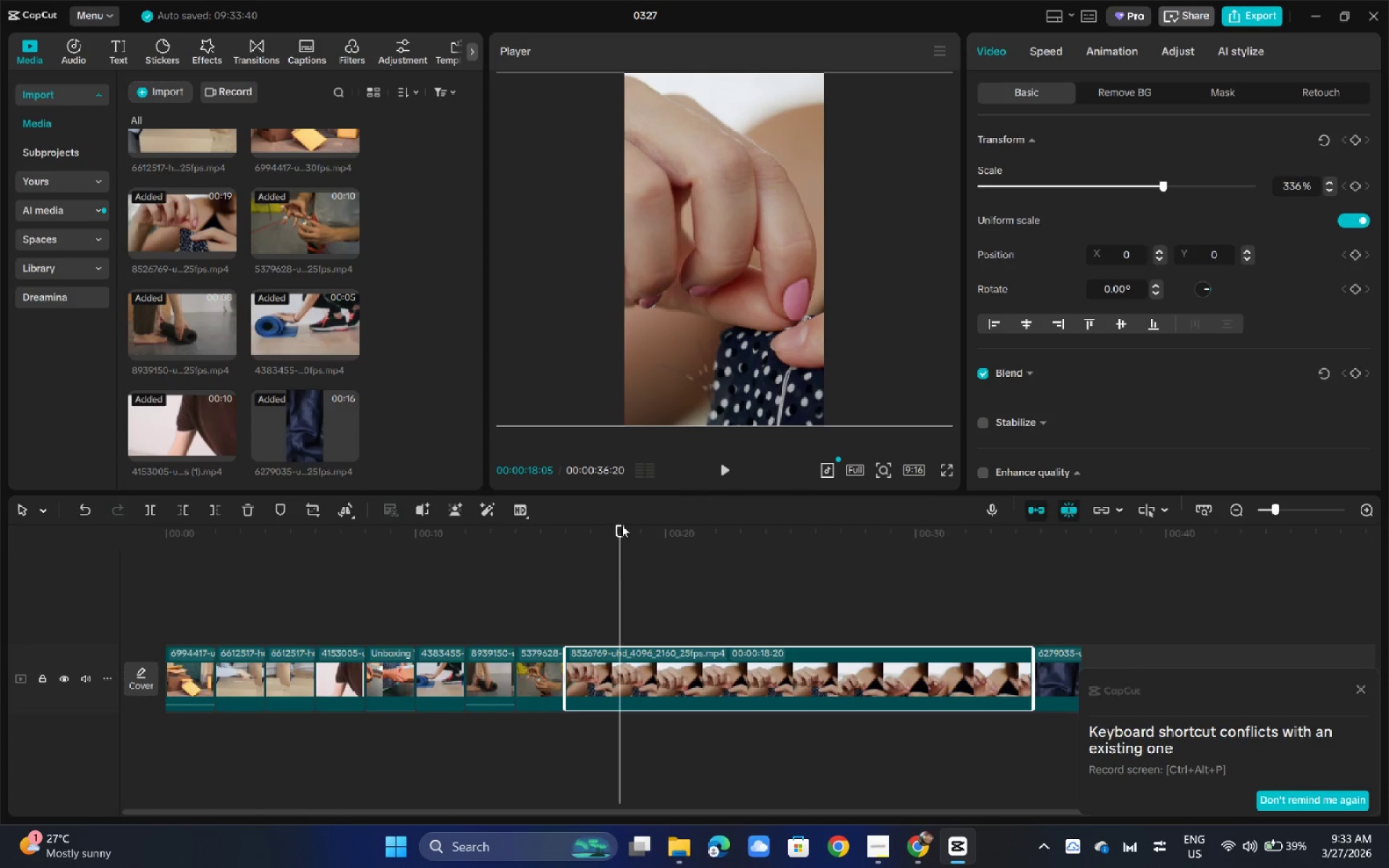 
left_click_drag(start_coordinate=[621, 524], to_coordinate=[615, 524])
 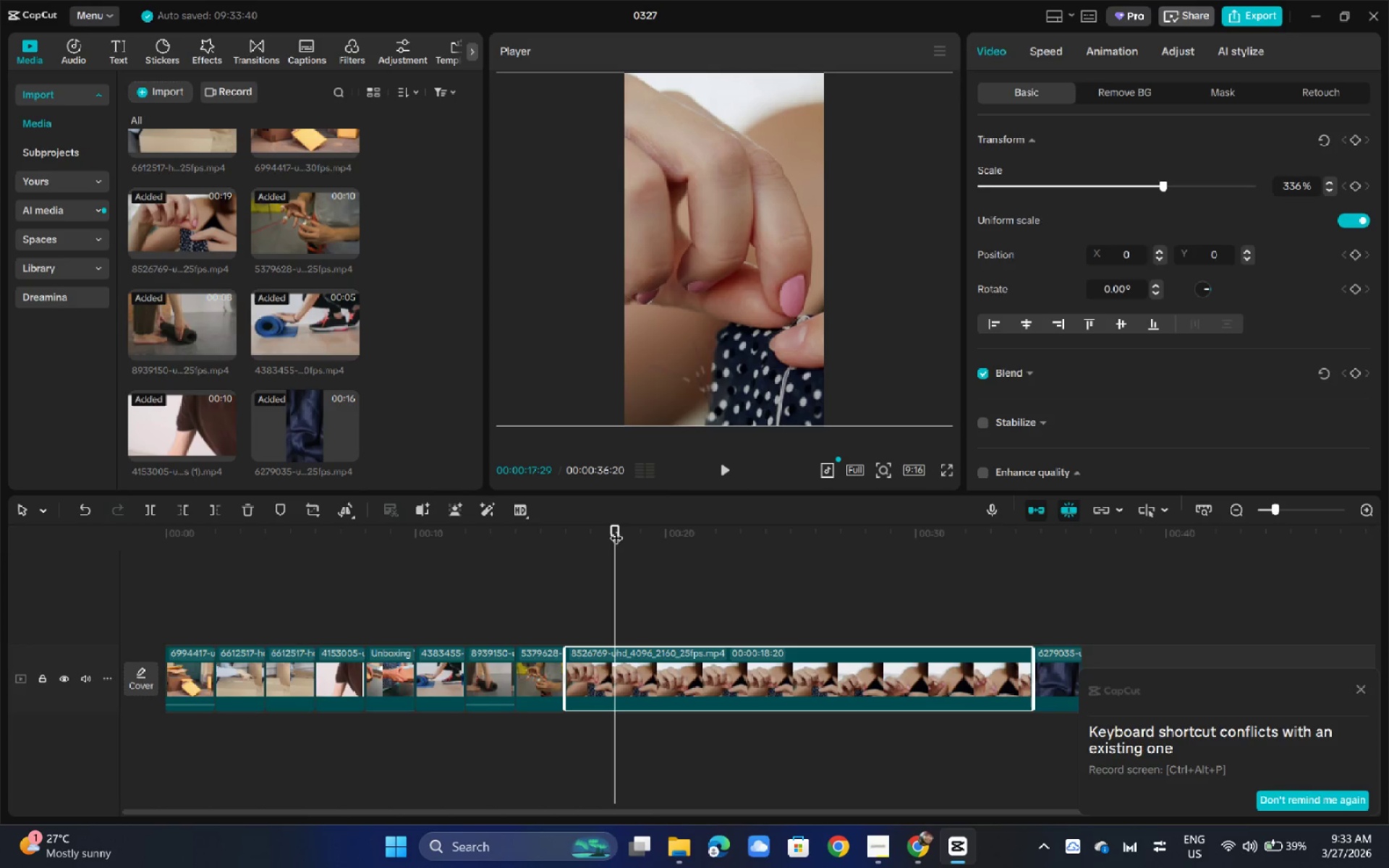 
key(ArrowRight)
 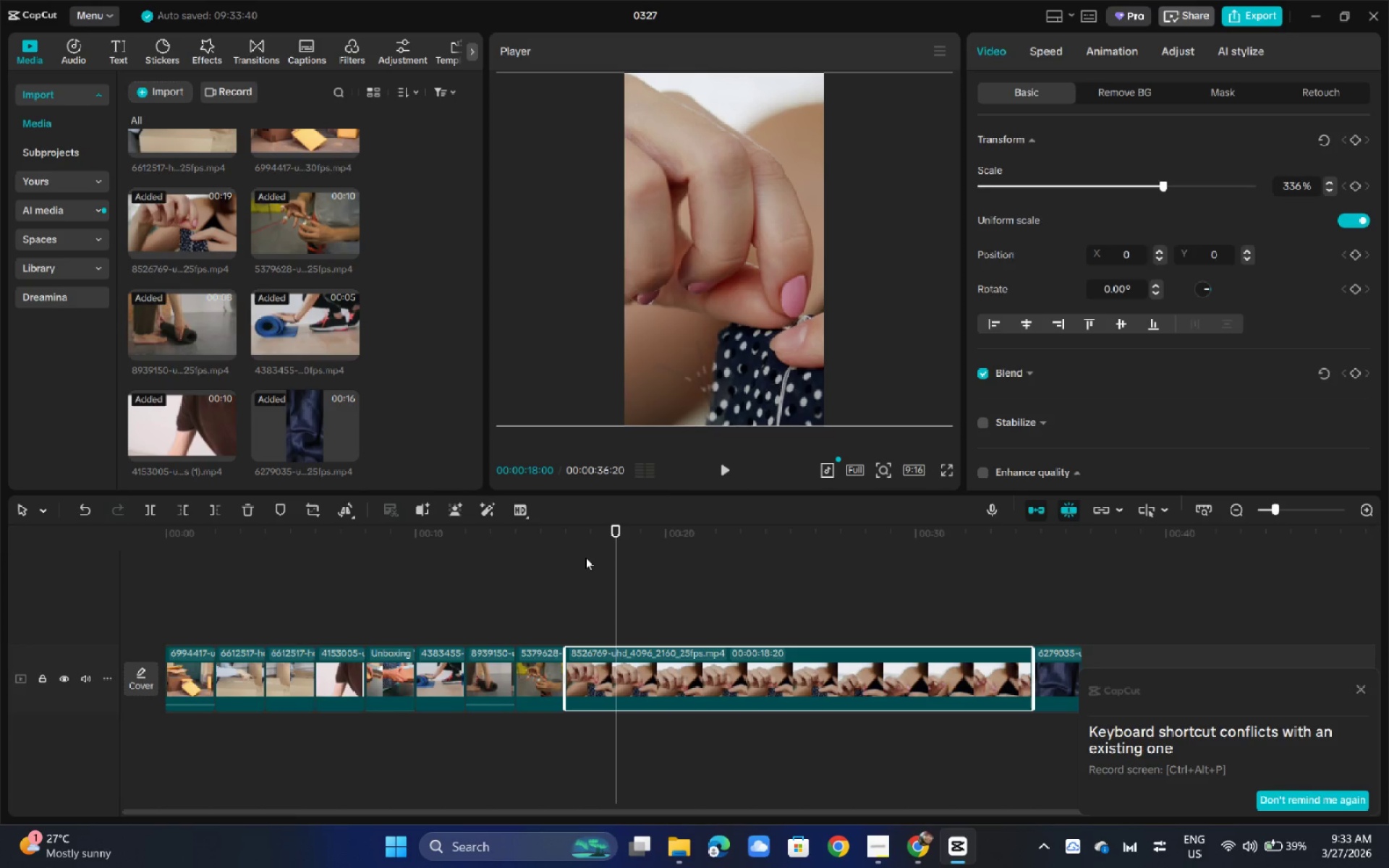 
key(Control+B)
 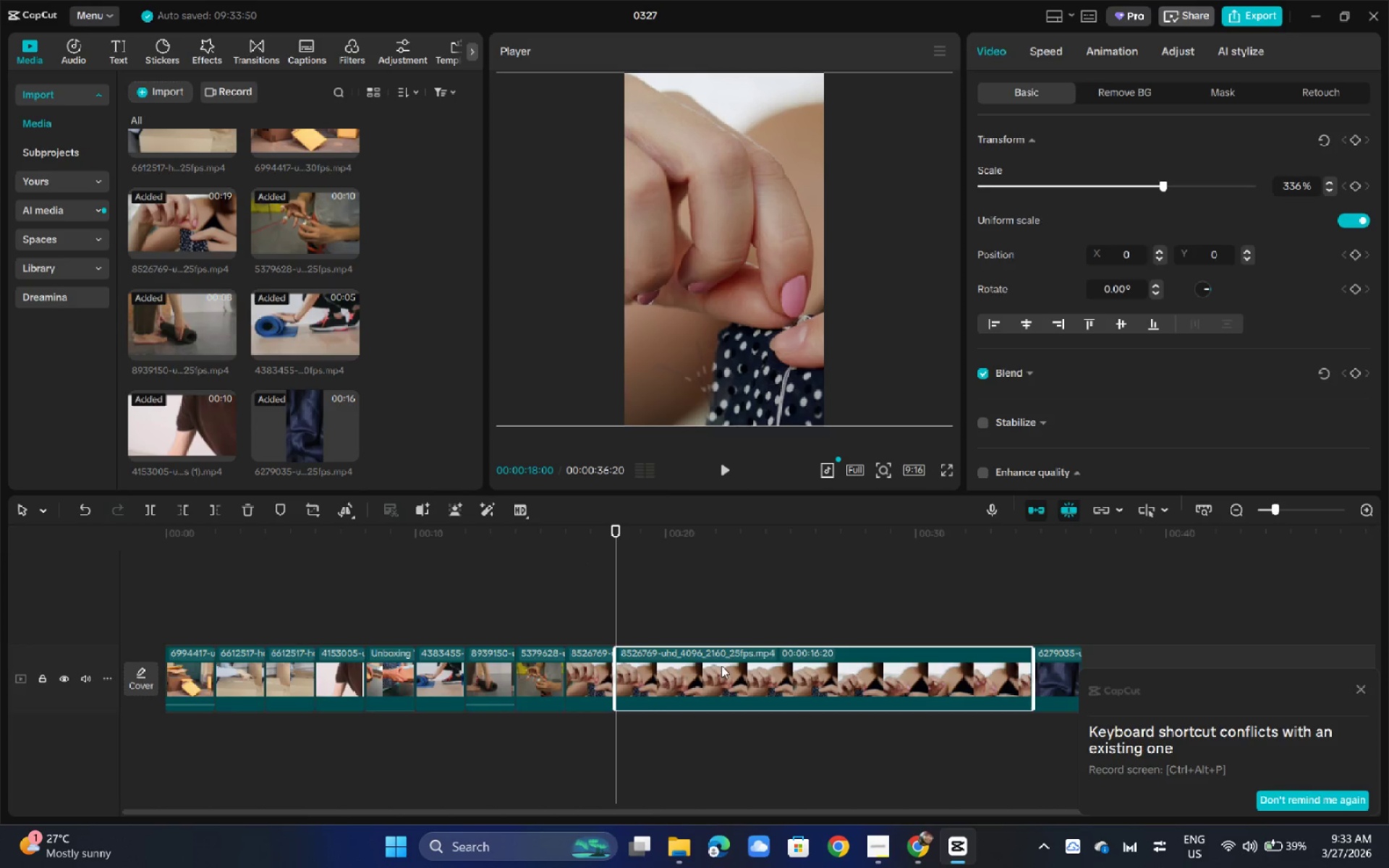 
key(Backspace)
 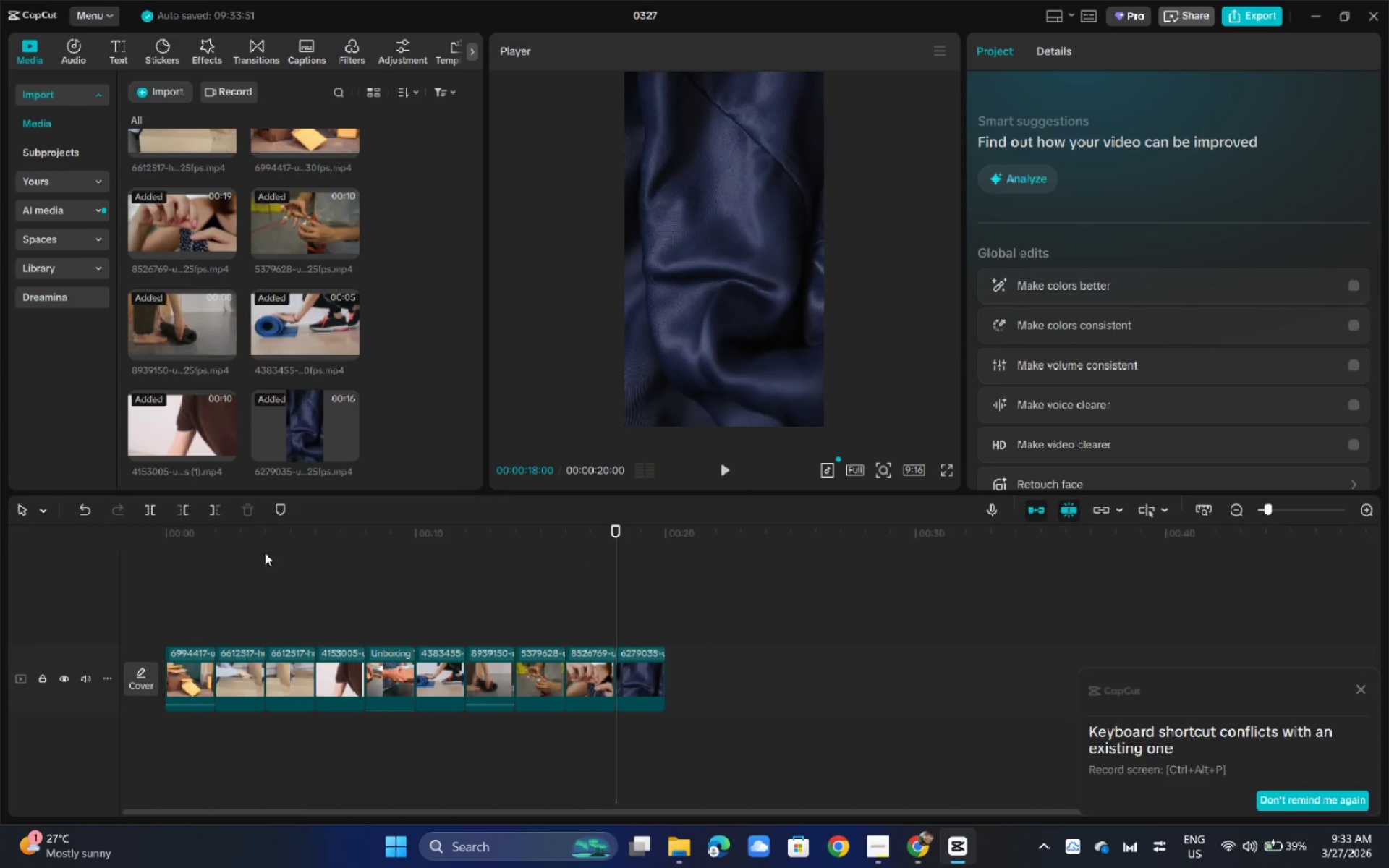 
left_click_drag(start_coordinate=[266, 532], to_coordinate=[135, 528])
 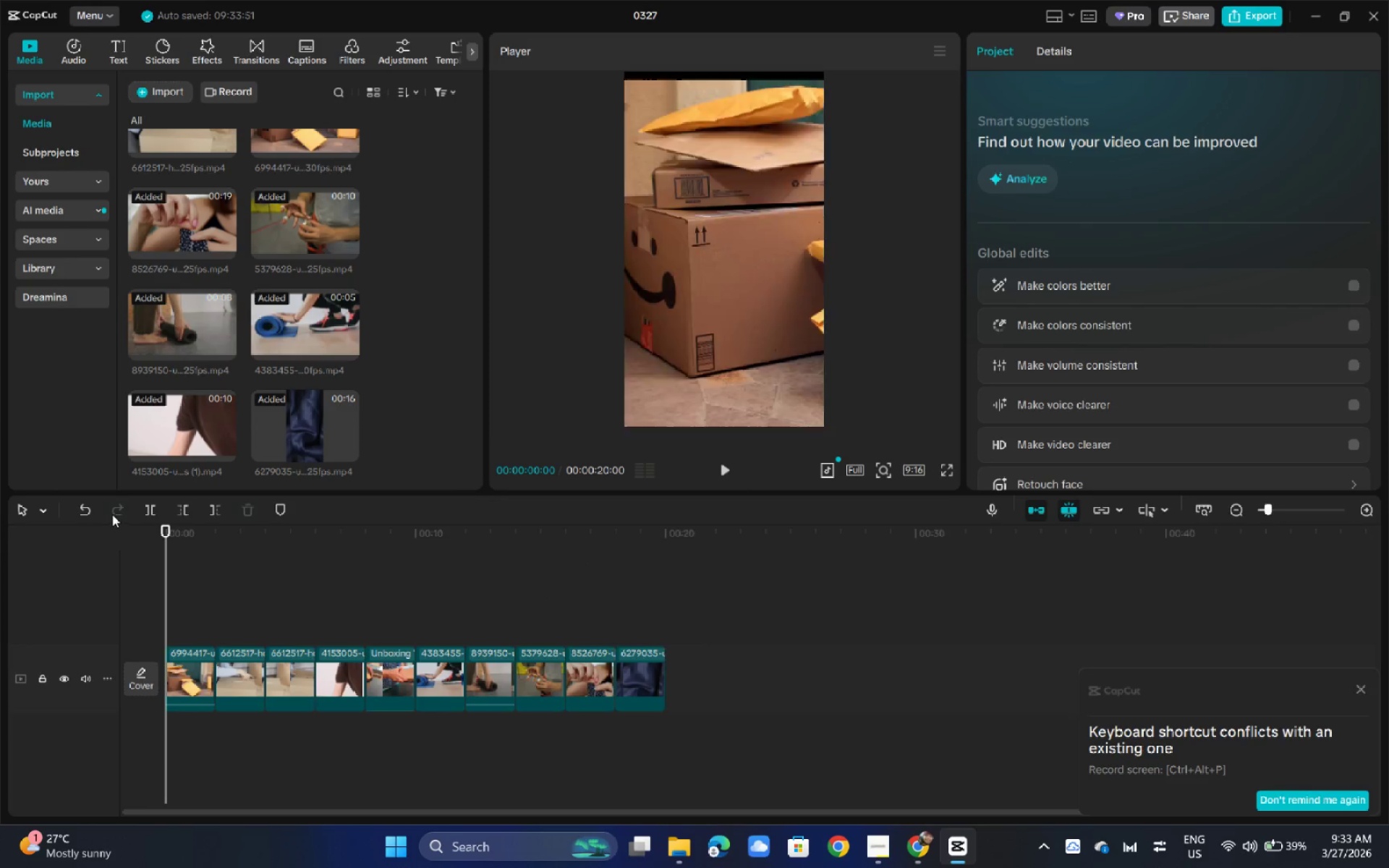 
key(Space)
 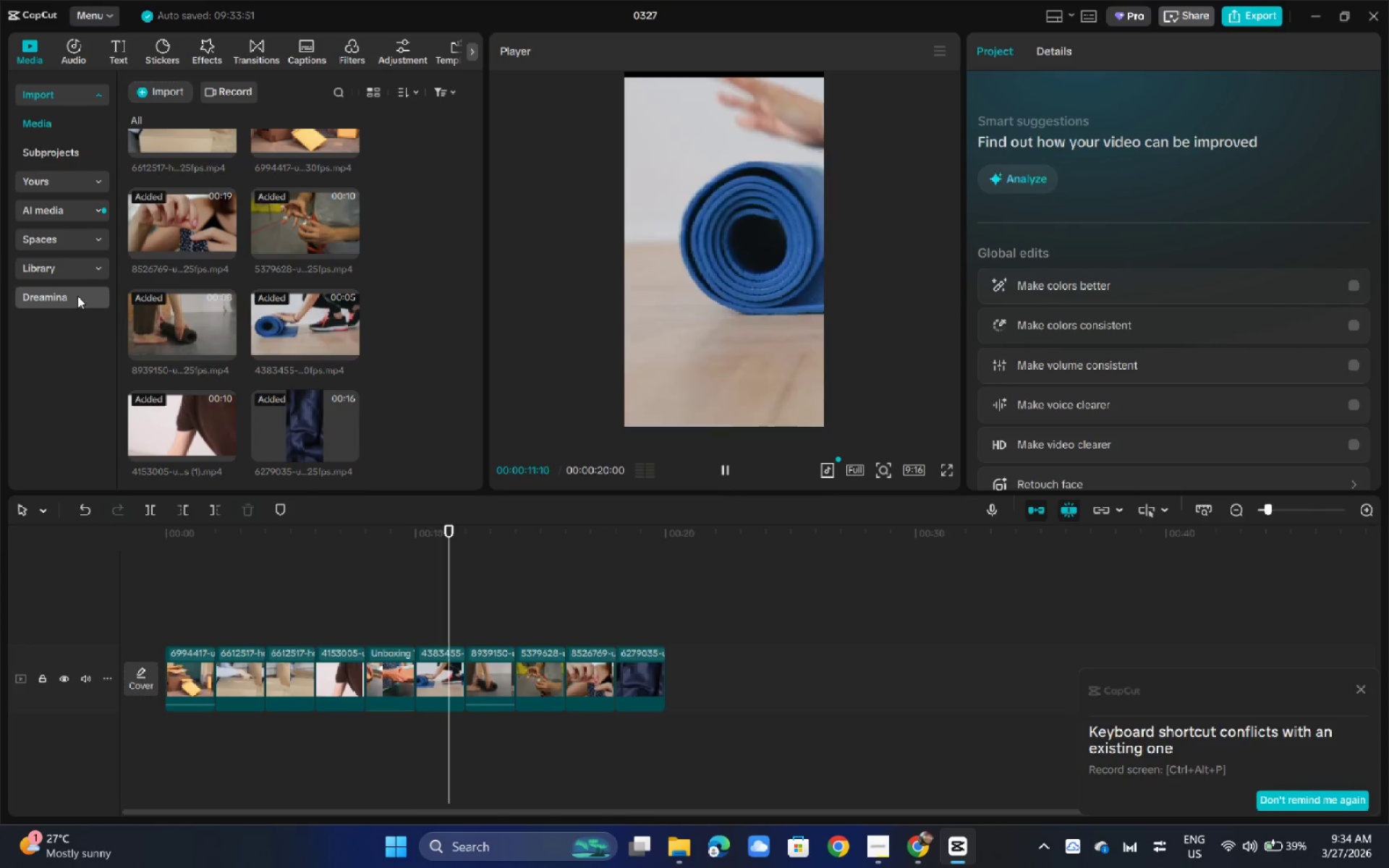 
wait(16.44)
 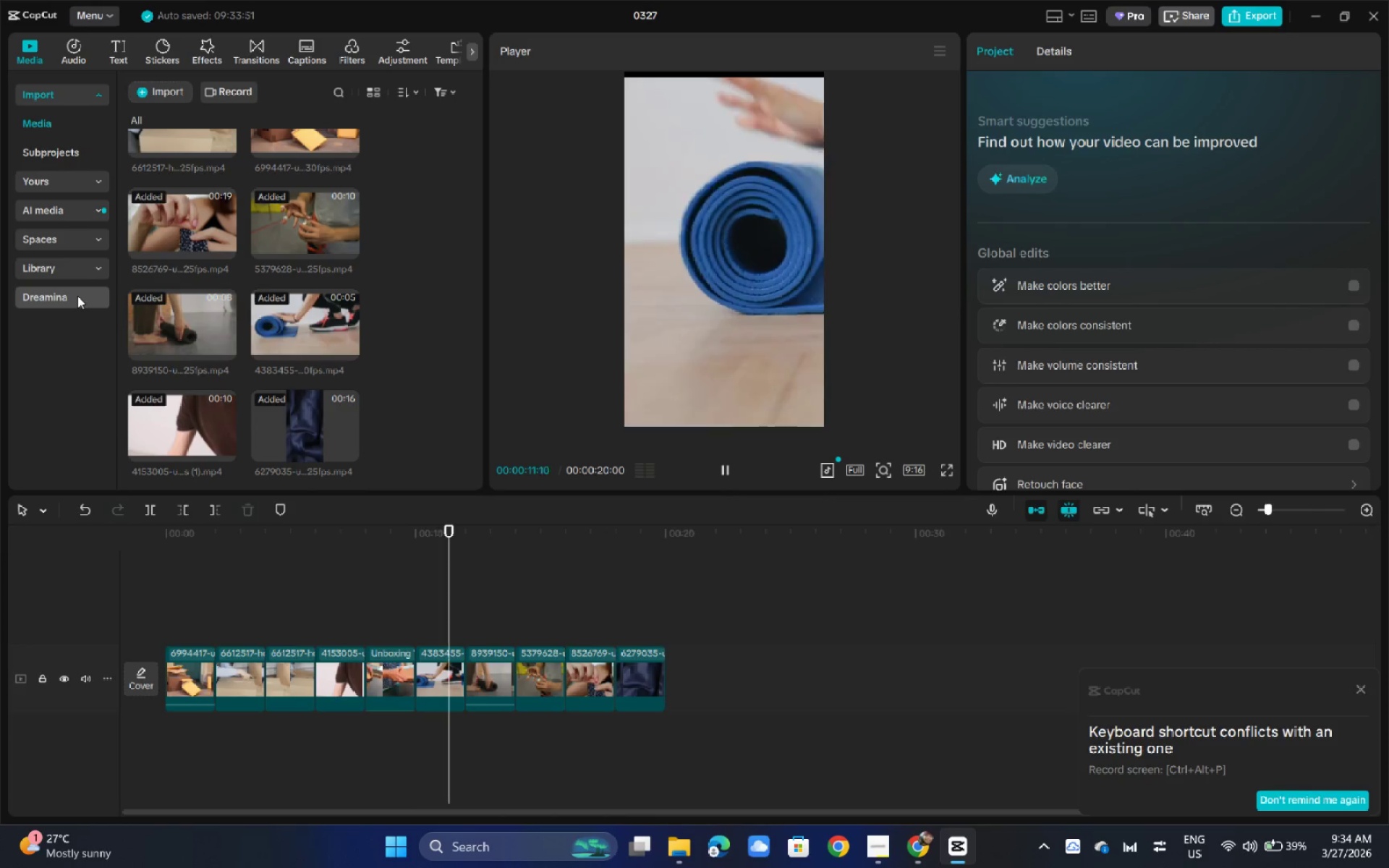 
key(Space)
 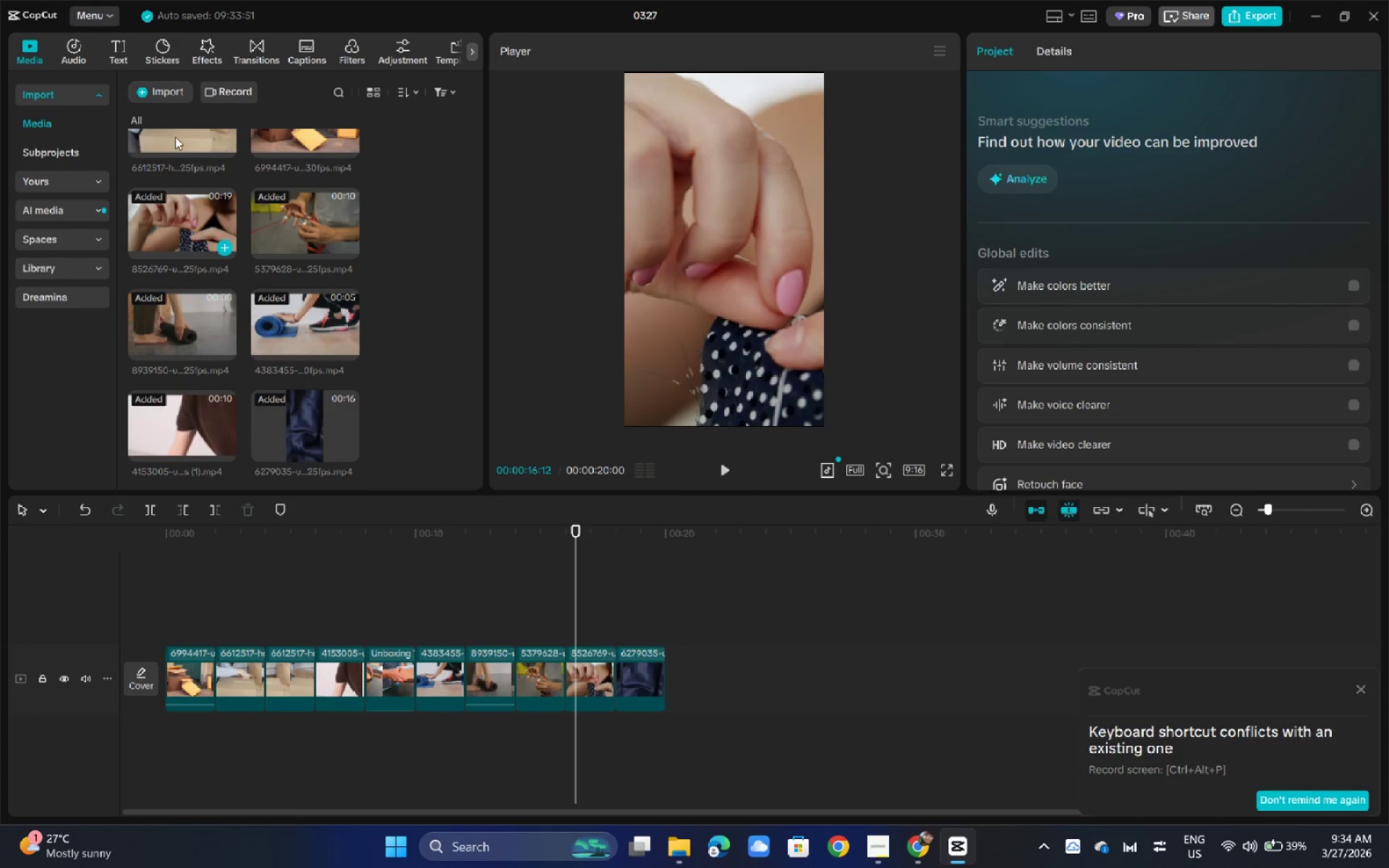 
key(Alt+AltLeft)
 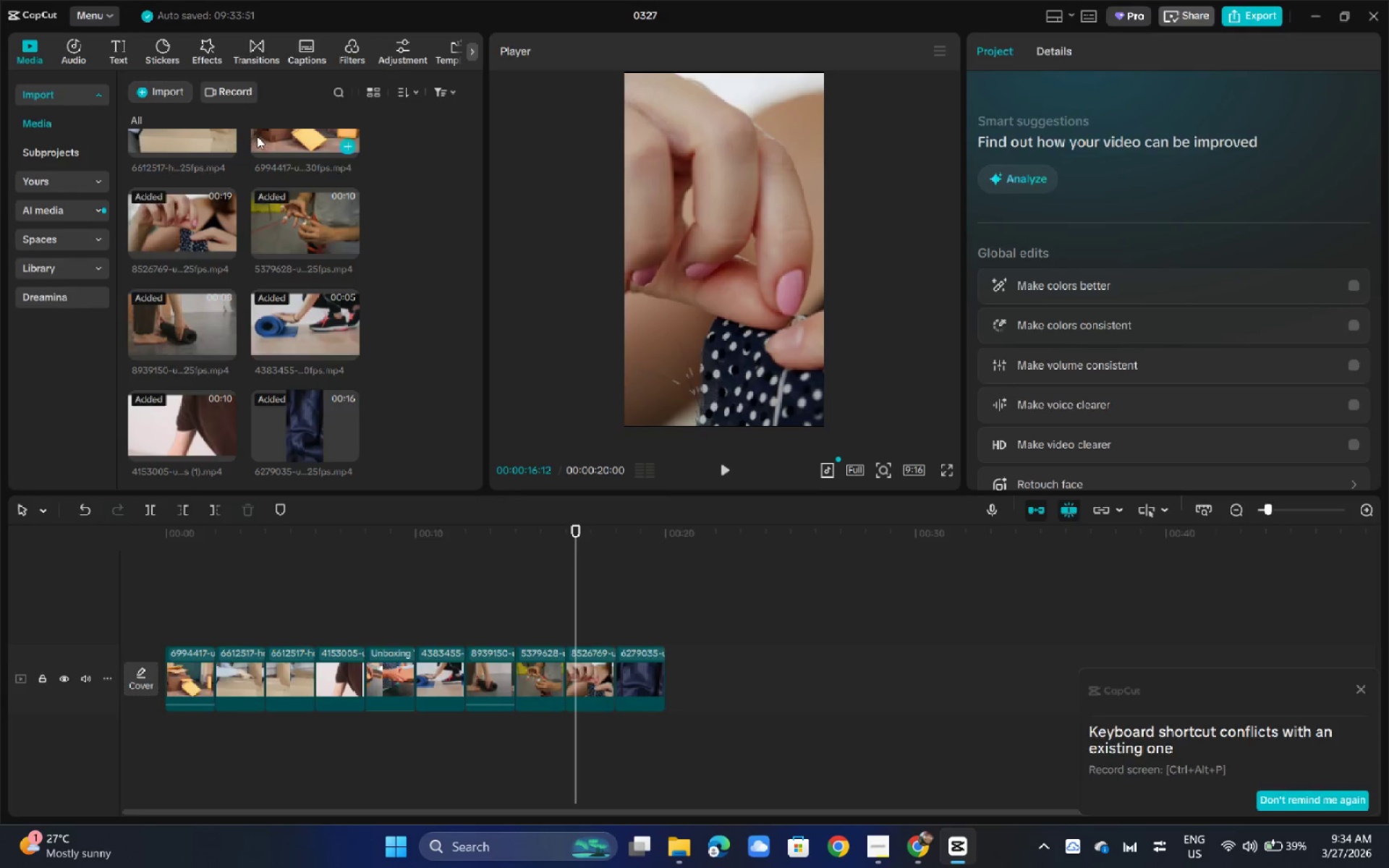 
key(Alt+Tab)